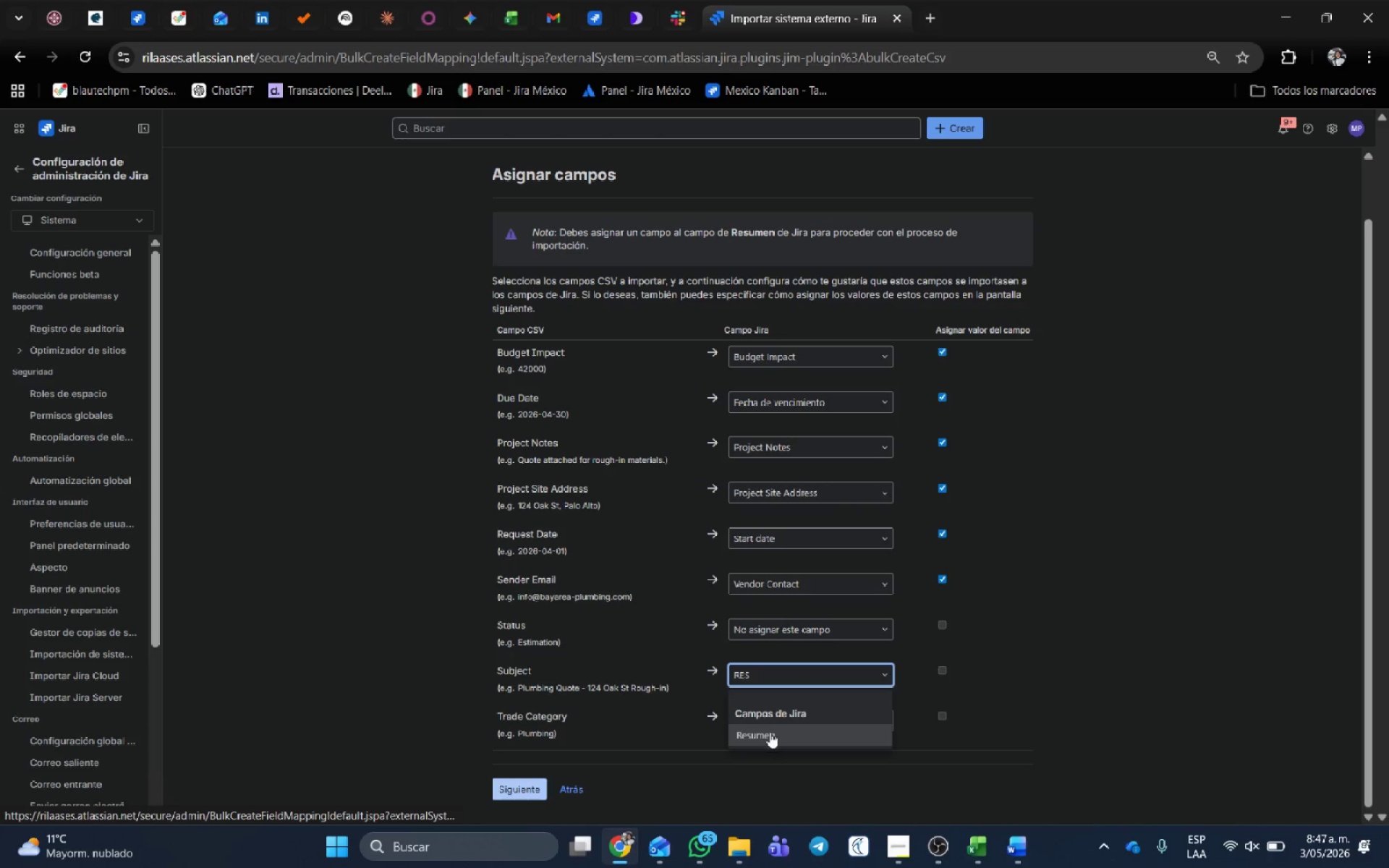 
double_click([775, 724])
 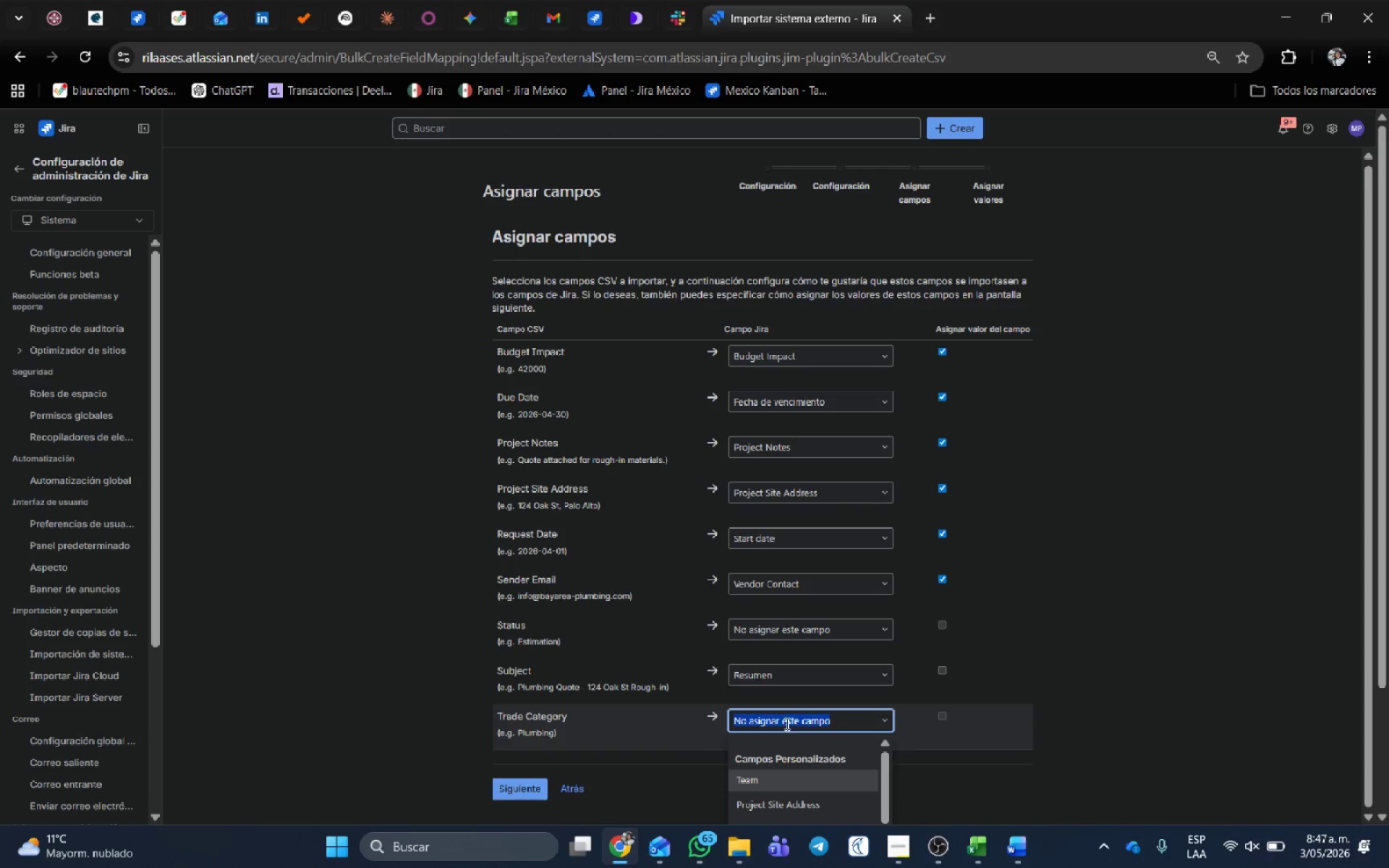 
scroll: coordinate [1091, 722], scroll_direction: down, amount: 5.0
 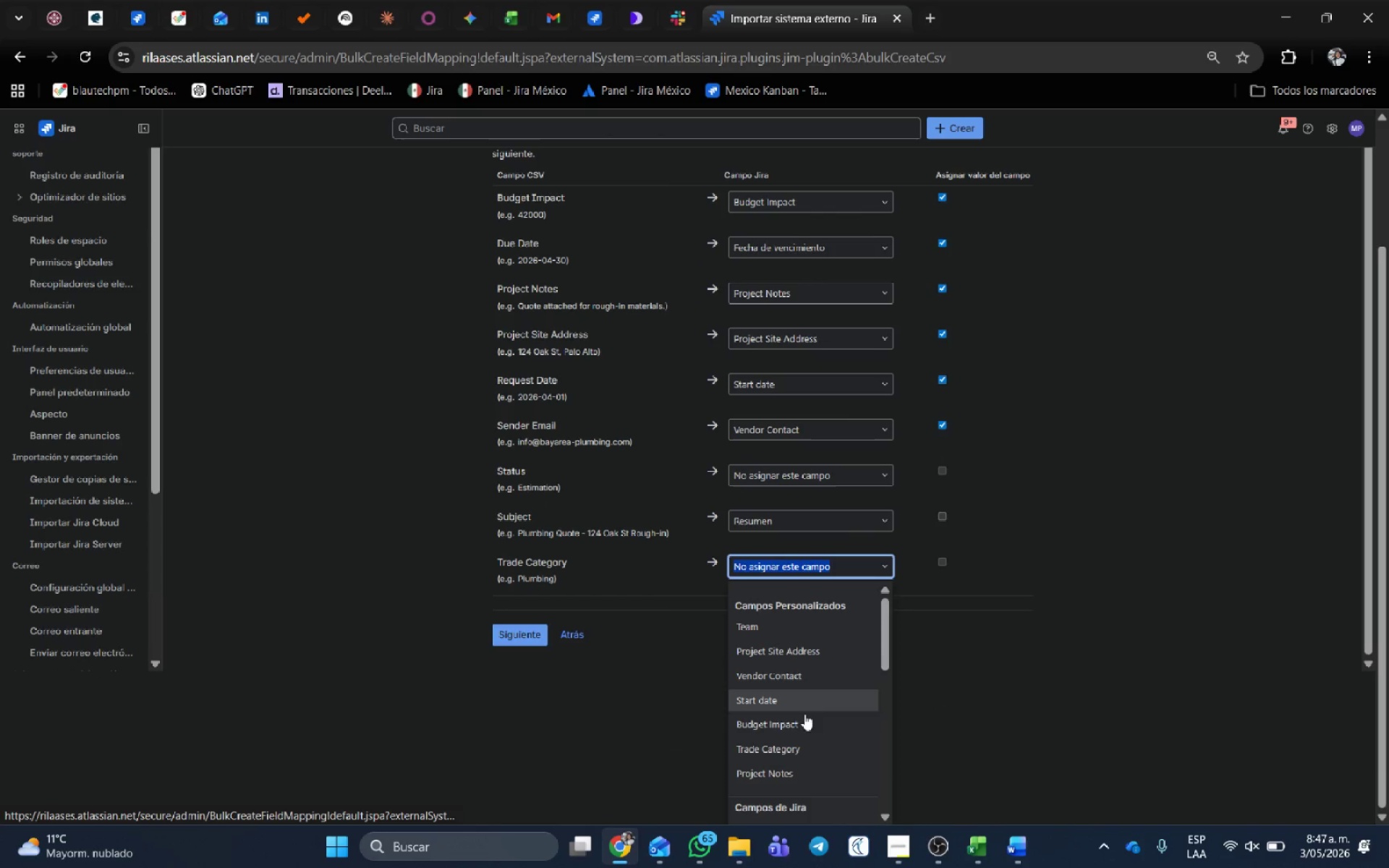 
left_click([795, 746])
 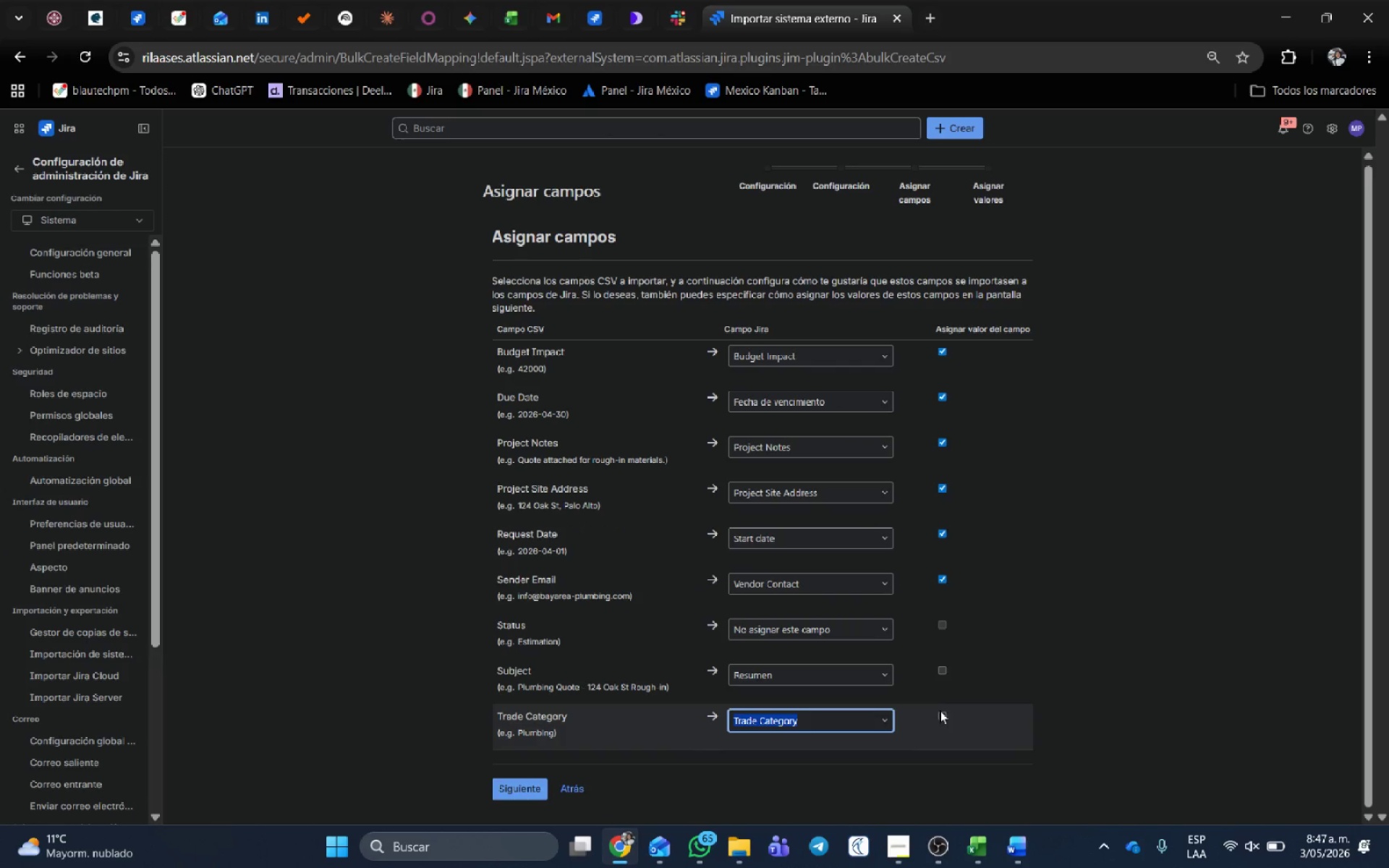 
left_click([946, 712])
 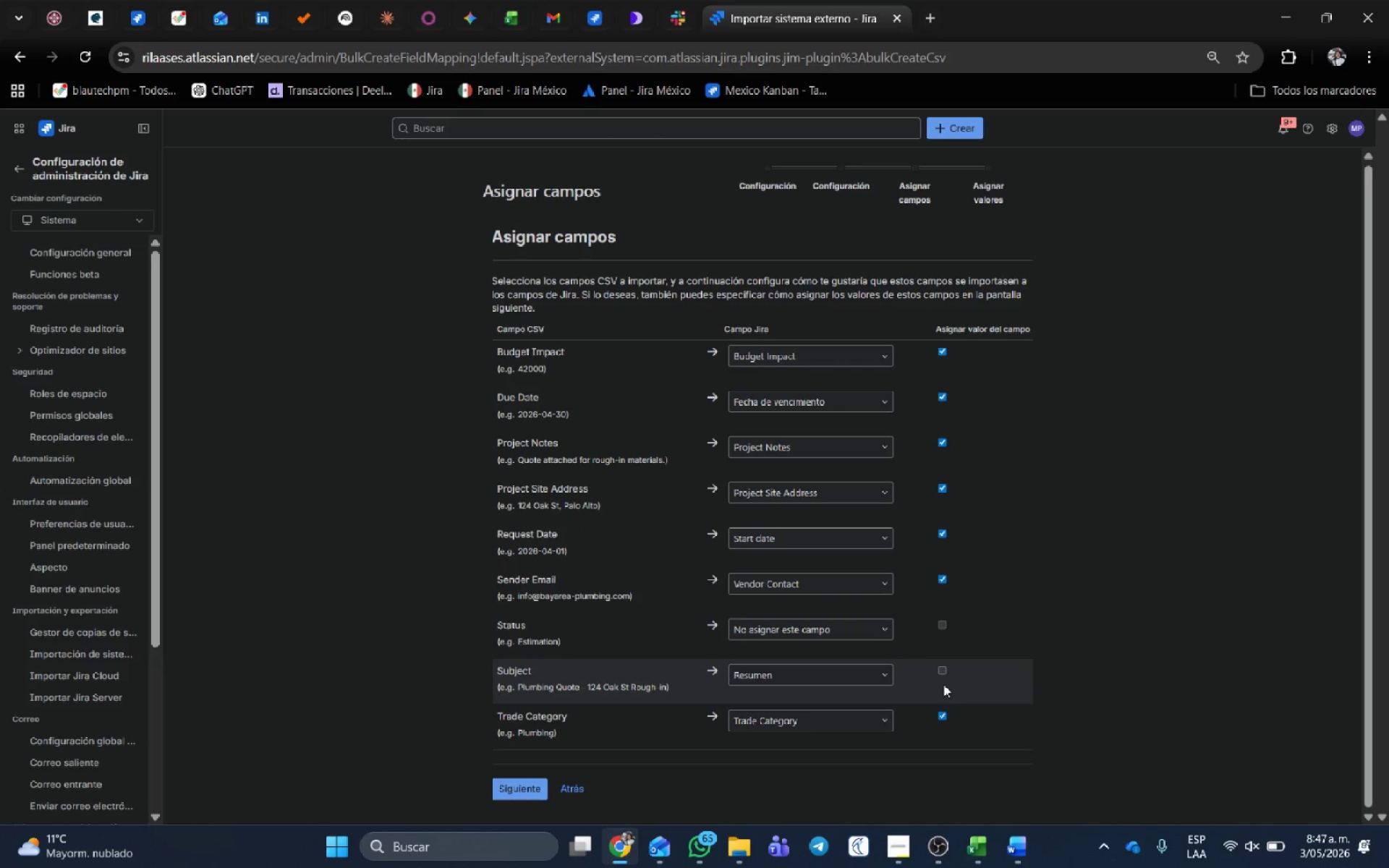 
left_click([943, 671])
 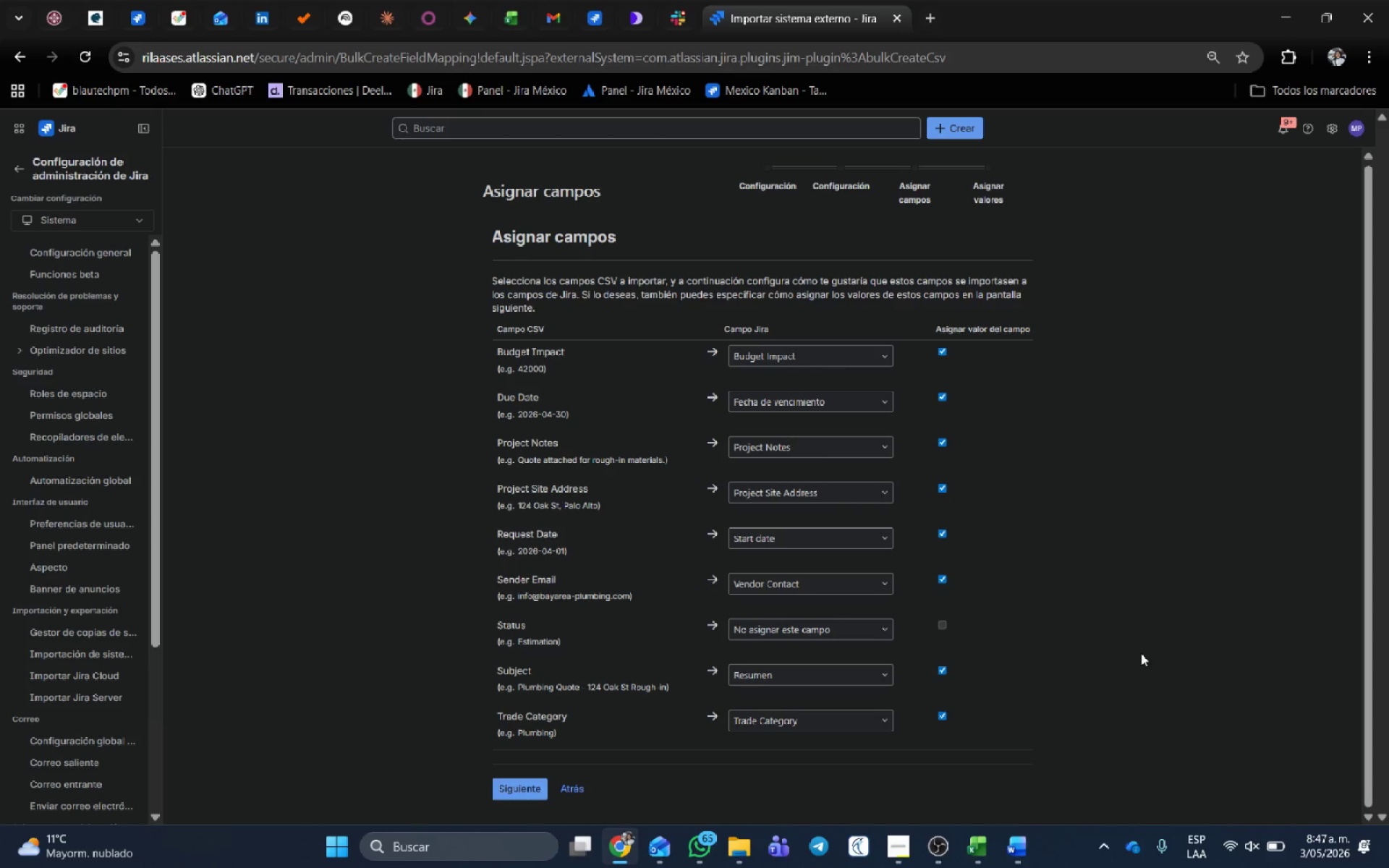 
left_click([509, 780])
 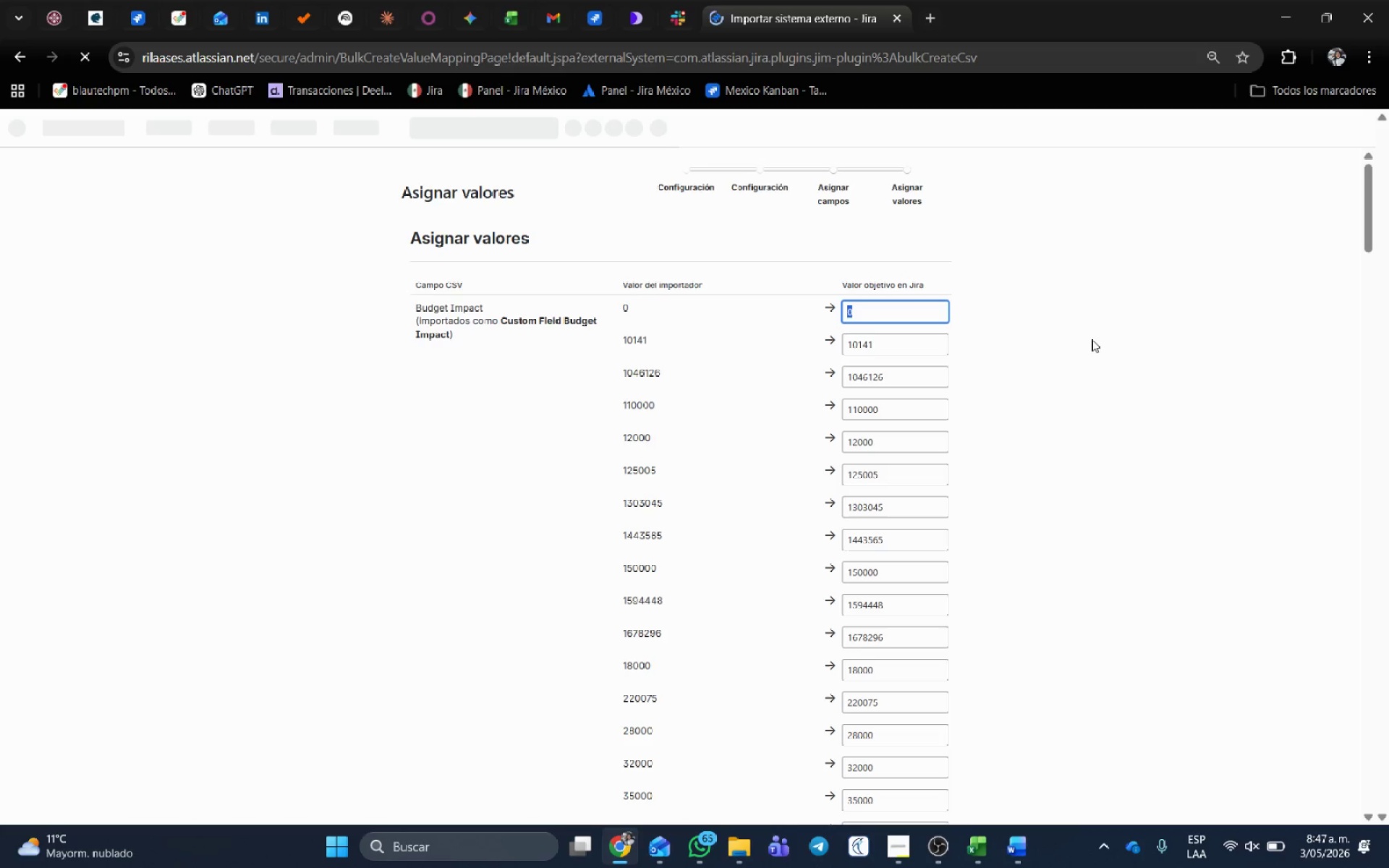 
wait(9.75)
 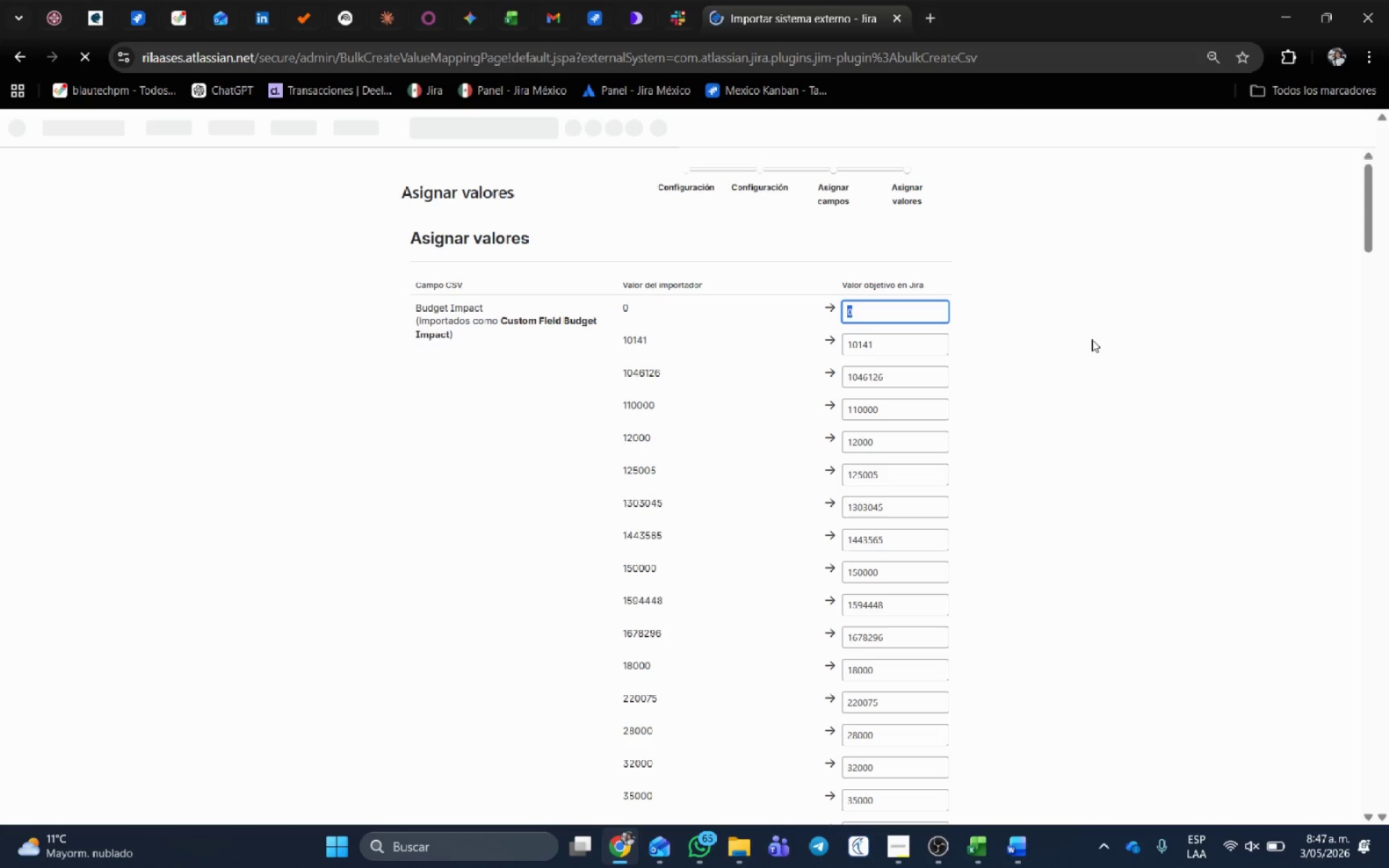 
scroll: coordinate [988, 568], scroll_direction: down, amount: 56.0
 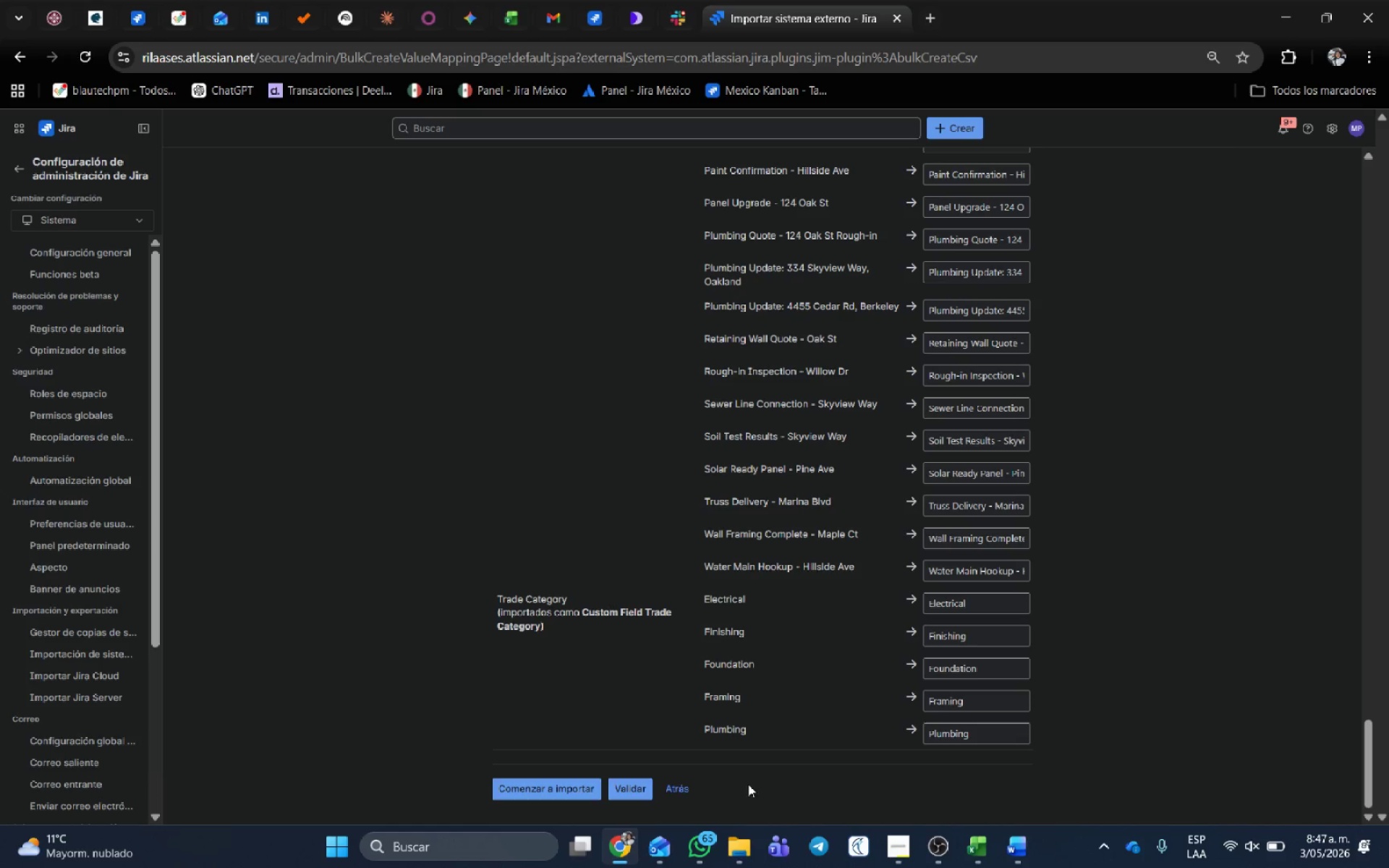 
left_click([641, 786])
 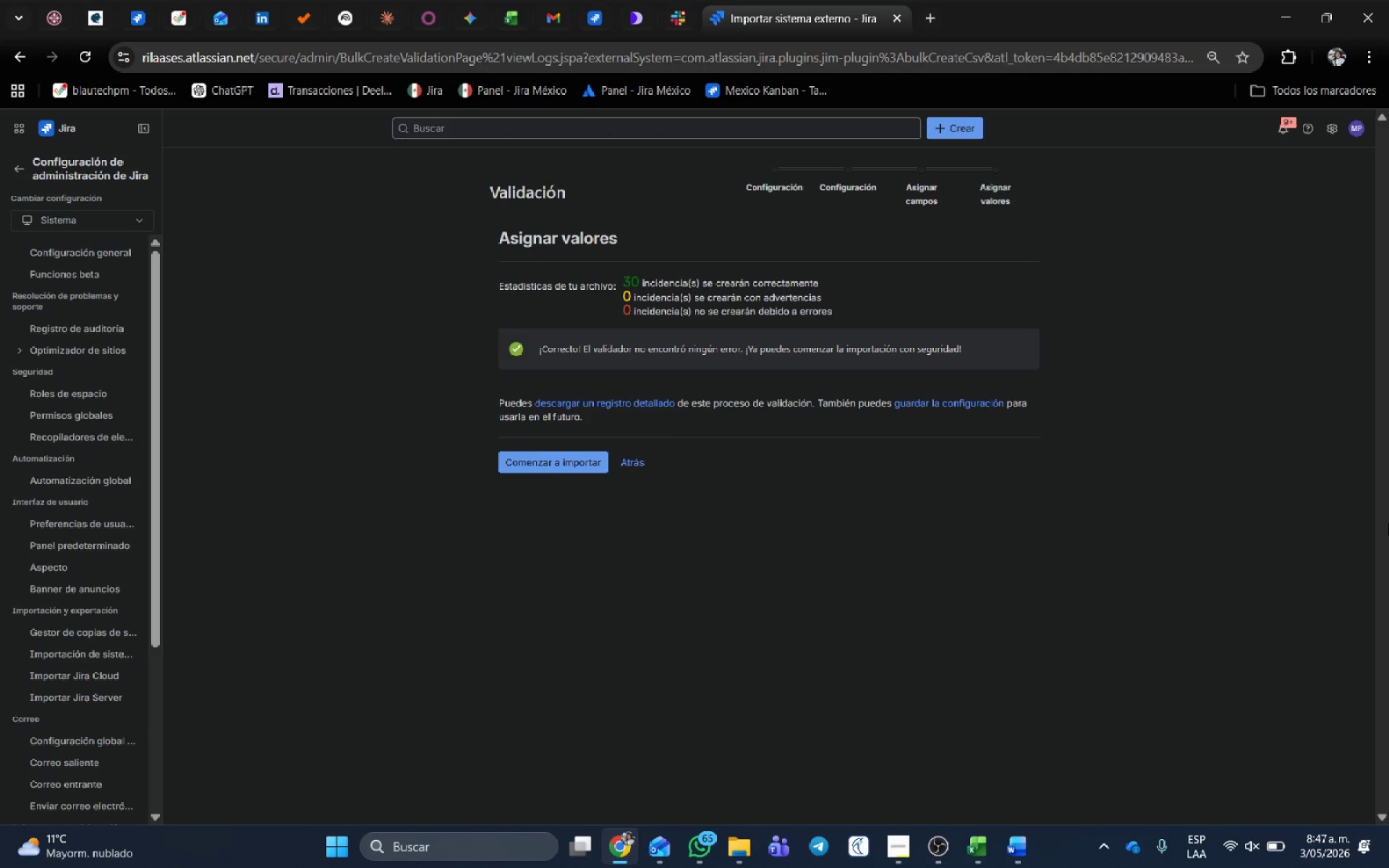 
wait(7.38)
 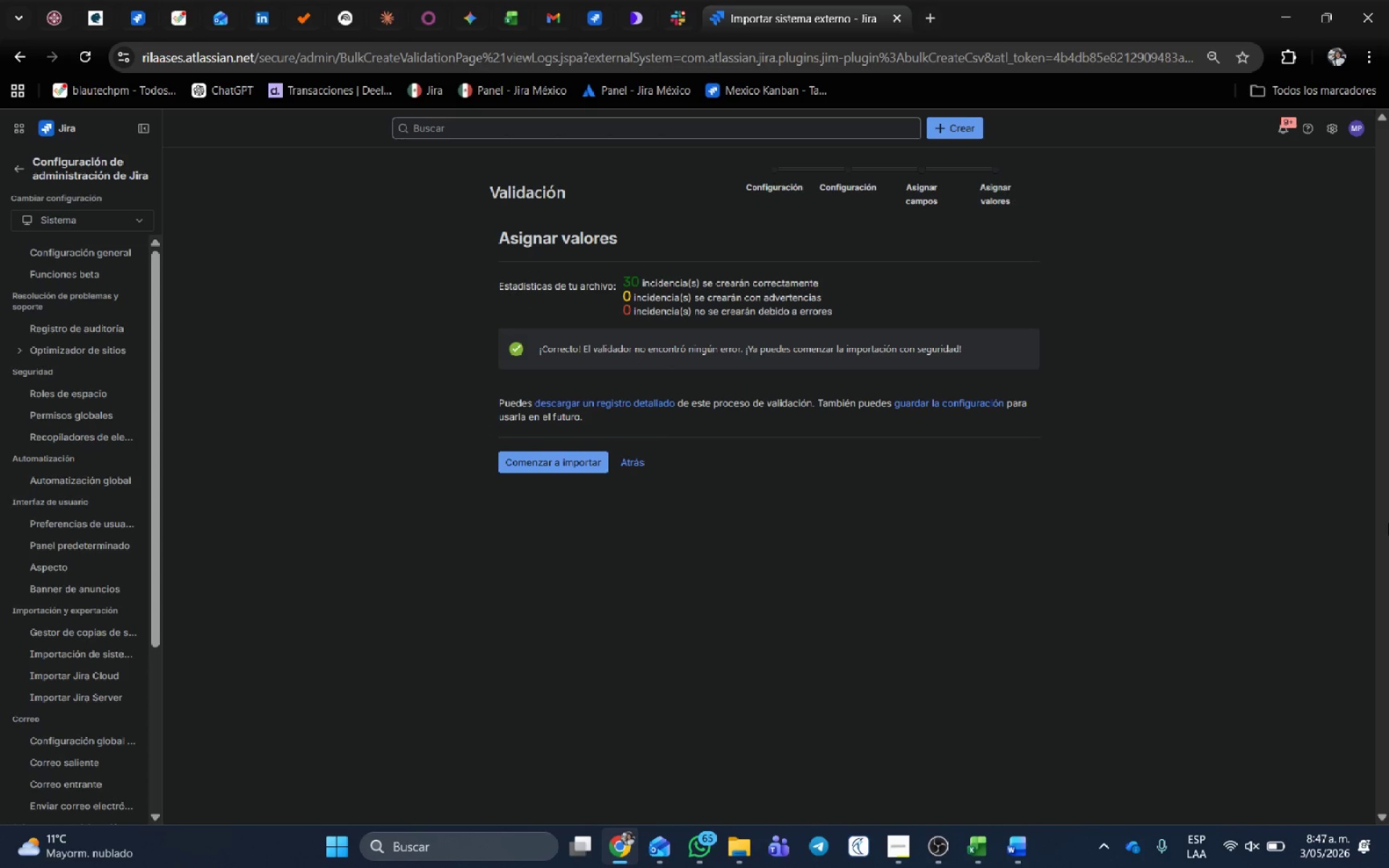 
key(Meta+Shift+S)
 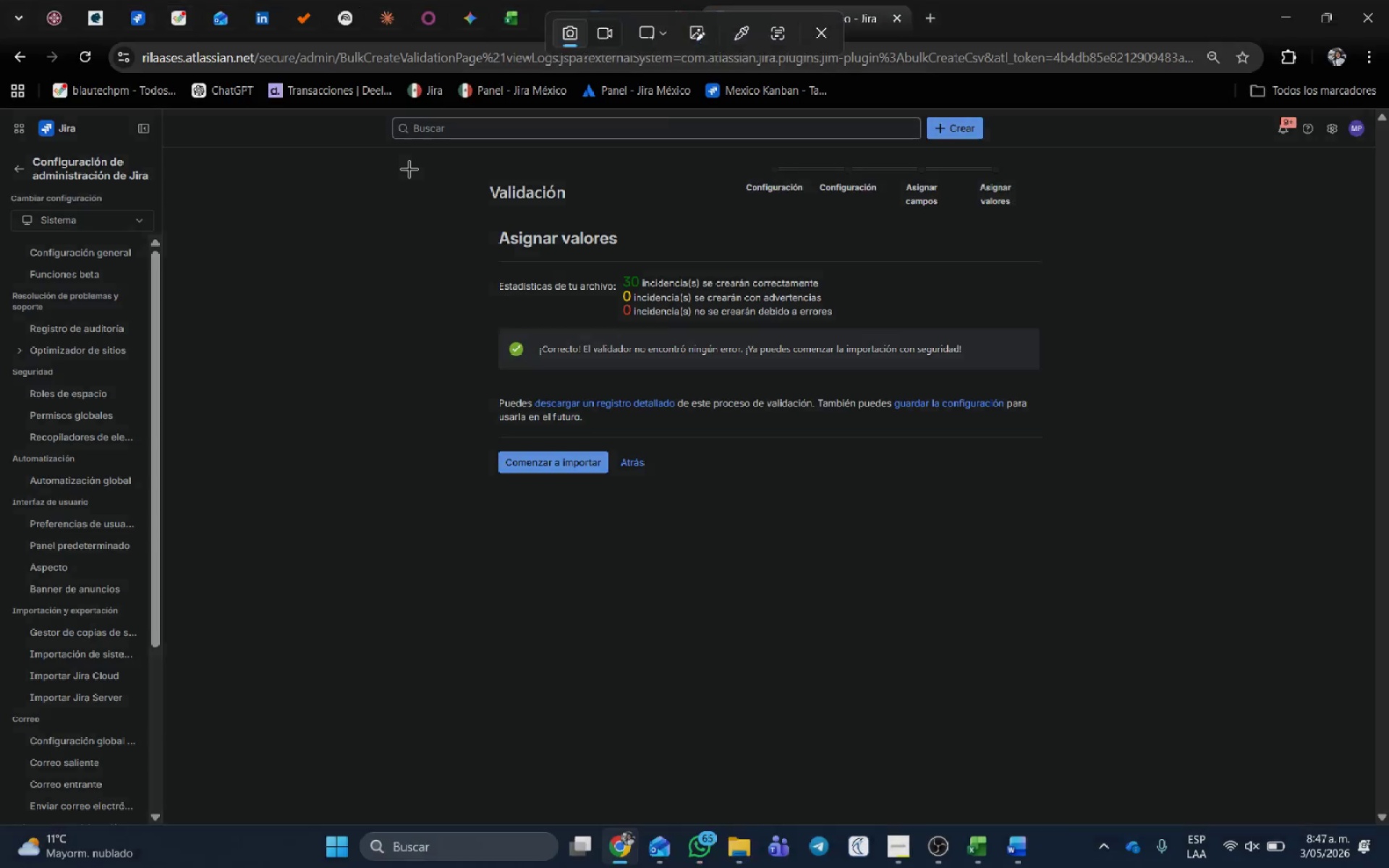 
left_click_drag(start_coordinate=[380, 135], to_coordinate=[1077, 523])
 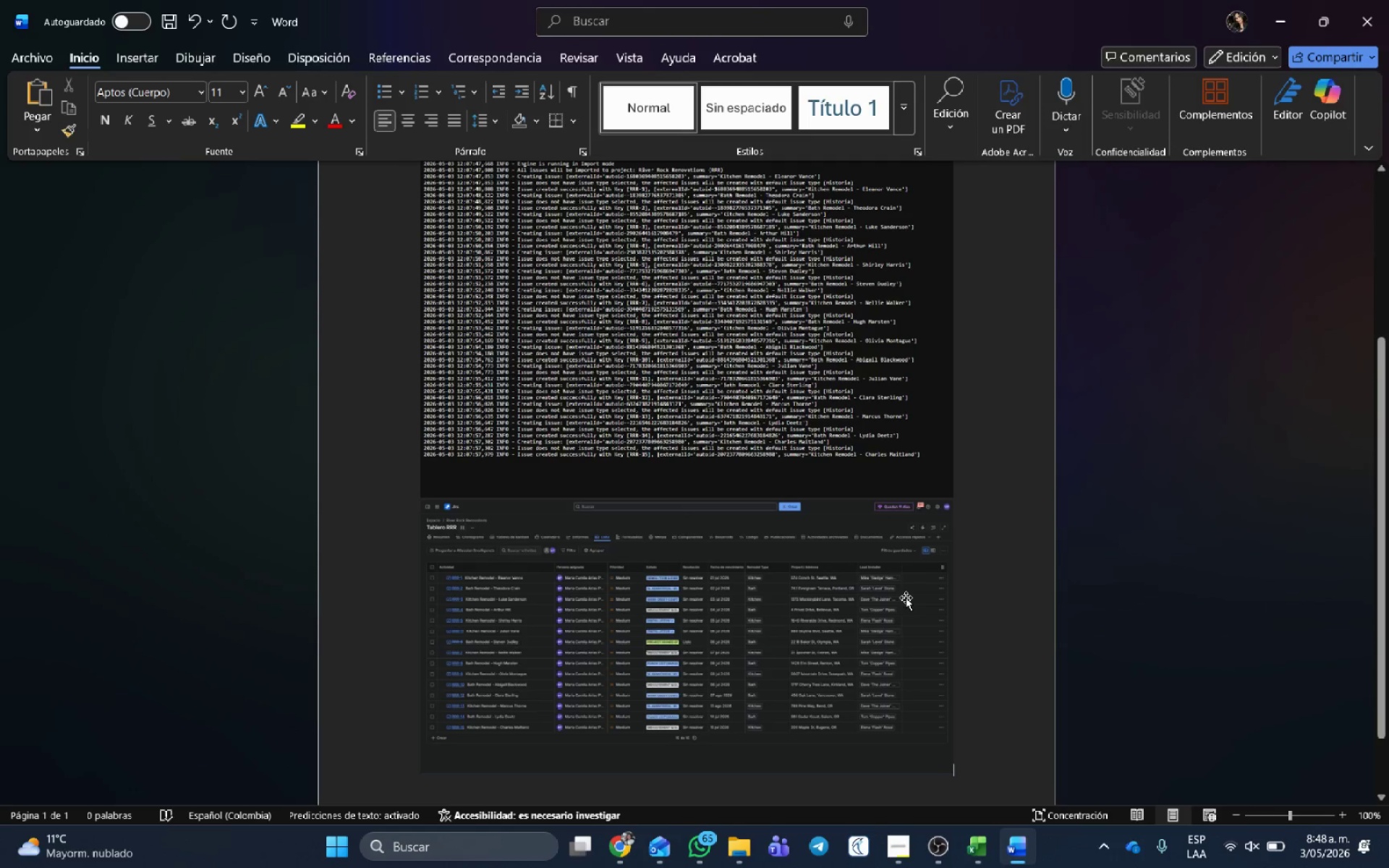 
key(Backspace)
 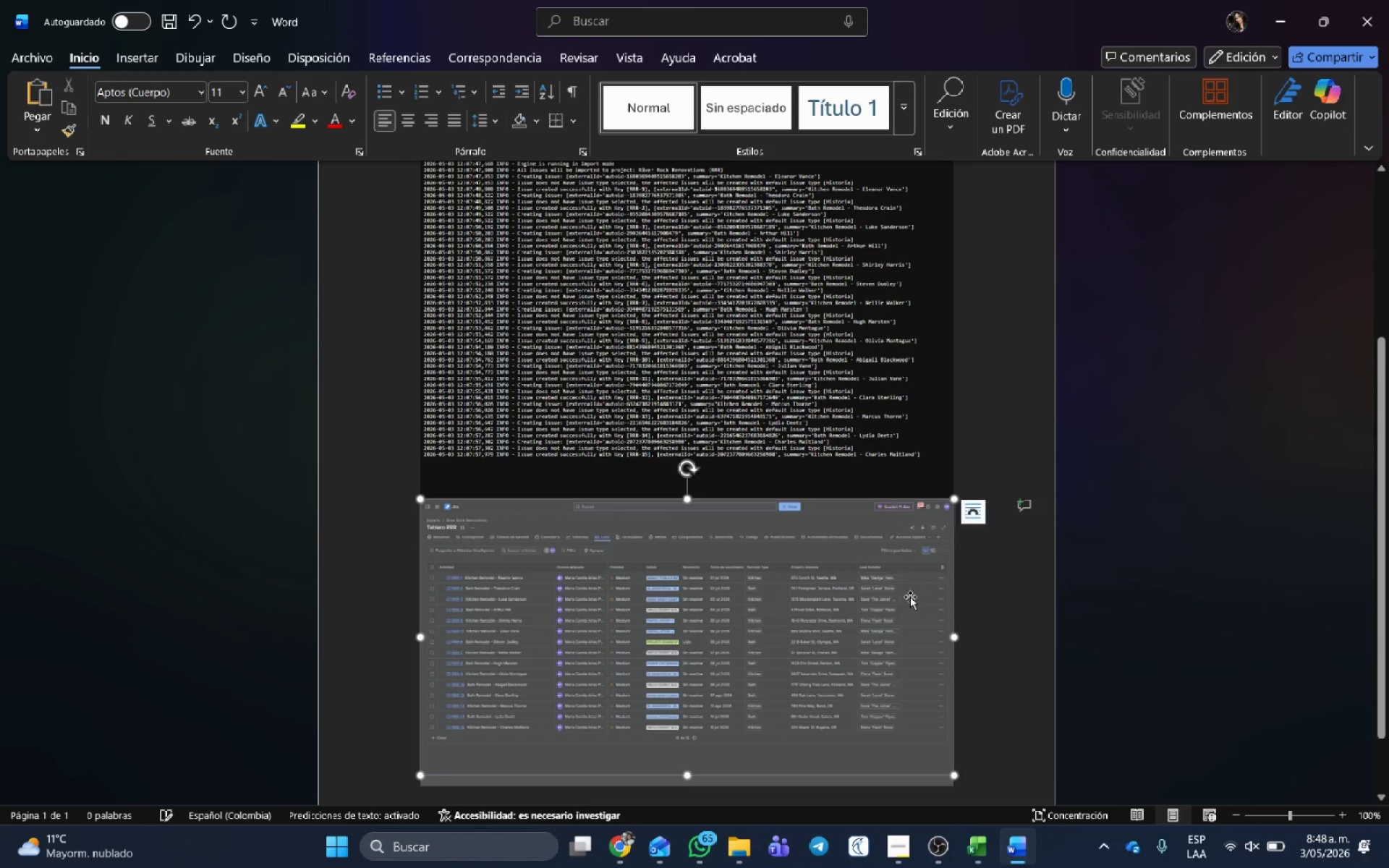 
key(Backspace)
 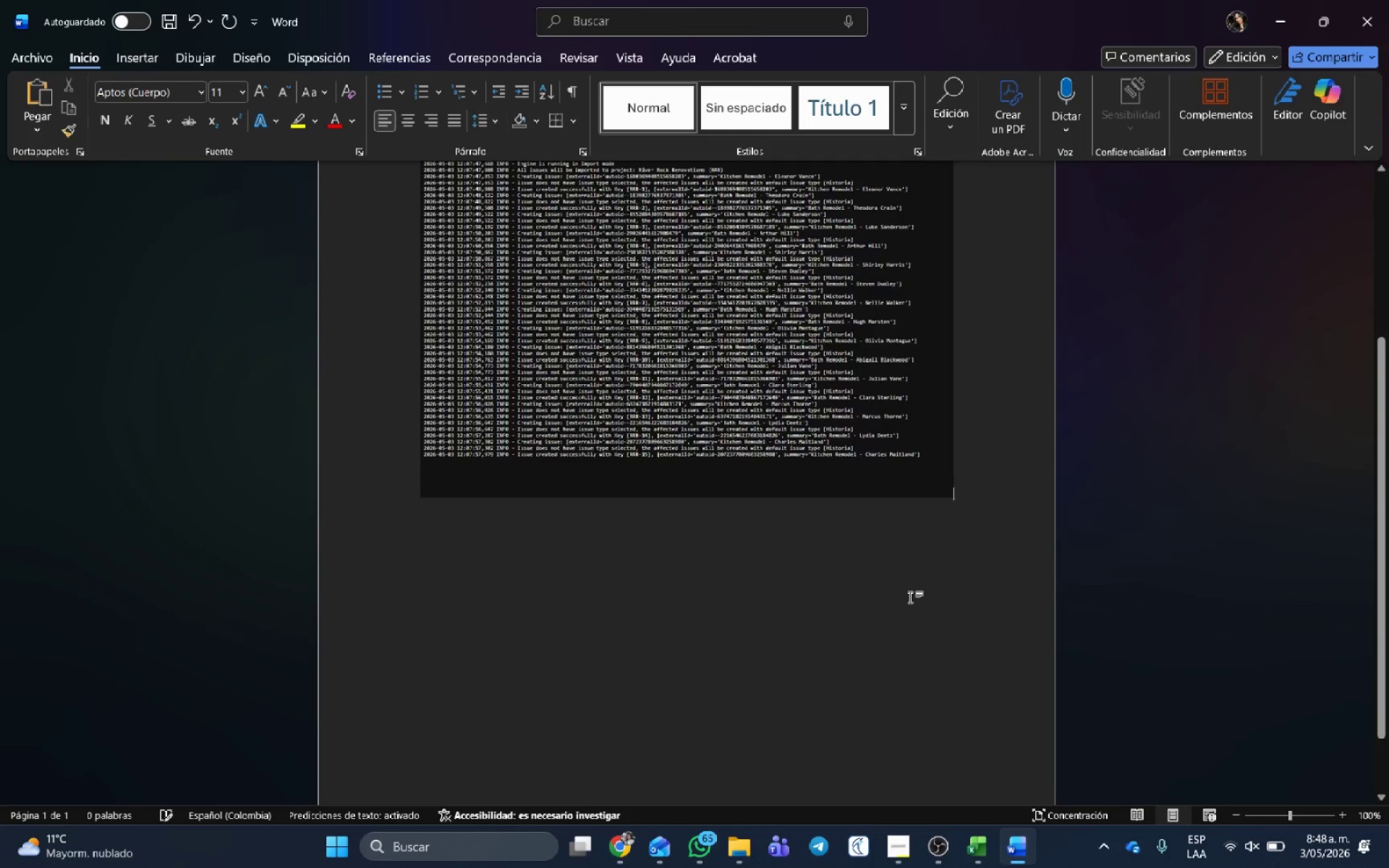 
key(Backspace)
 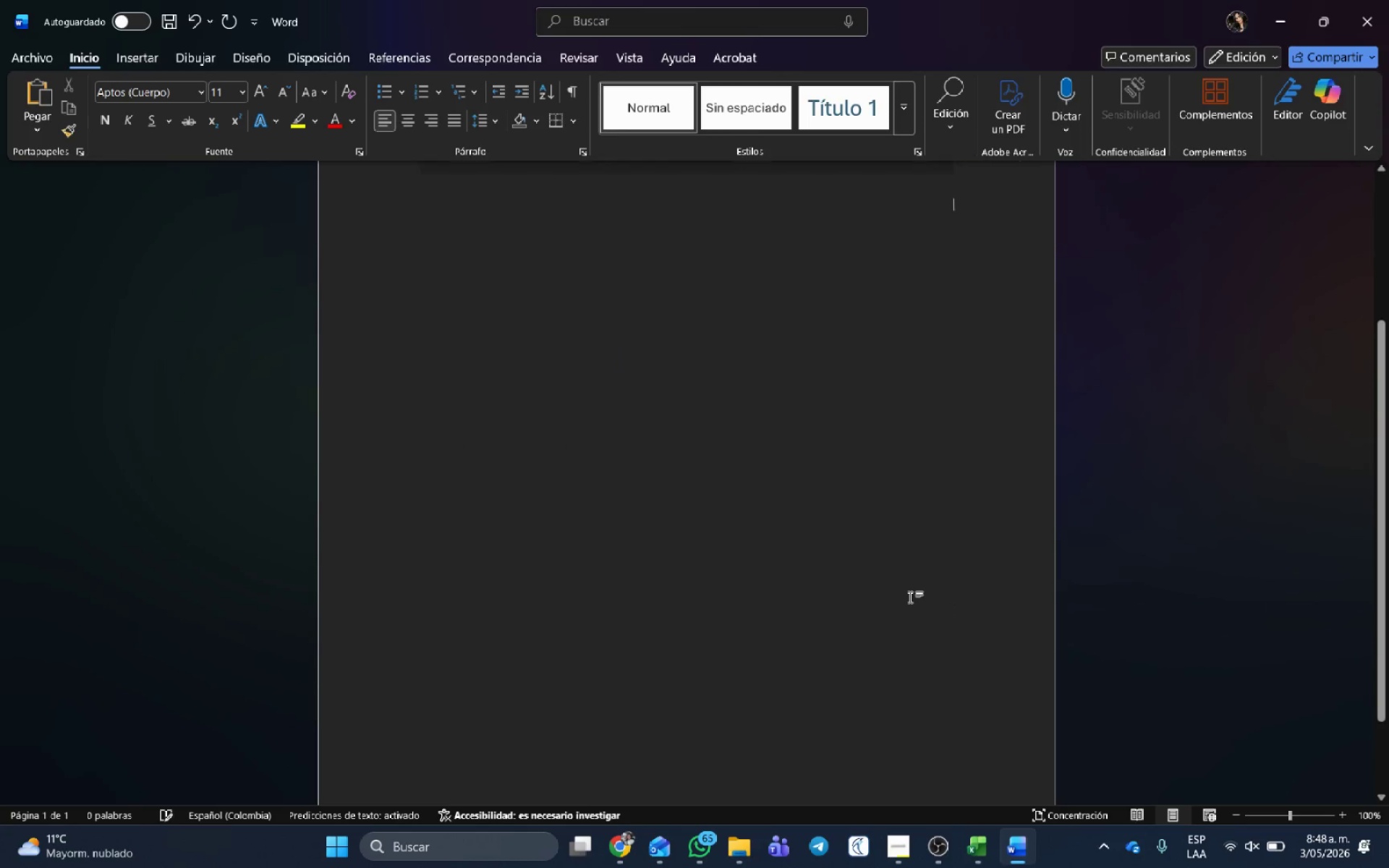 
key(Backspace)
 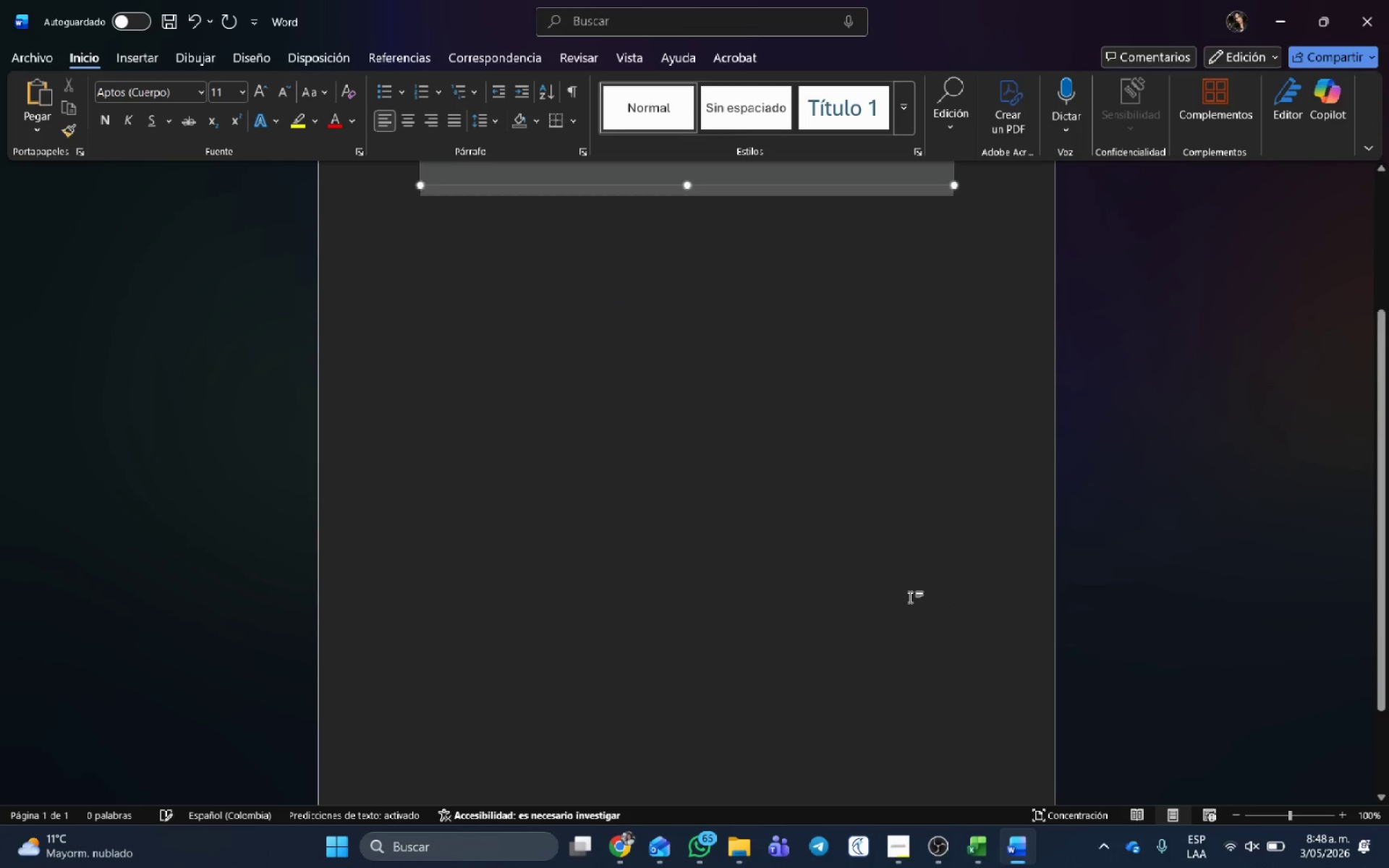 
key(Backspace)
 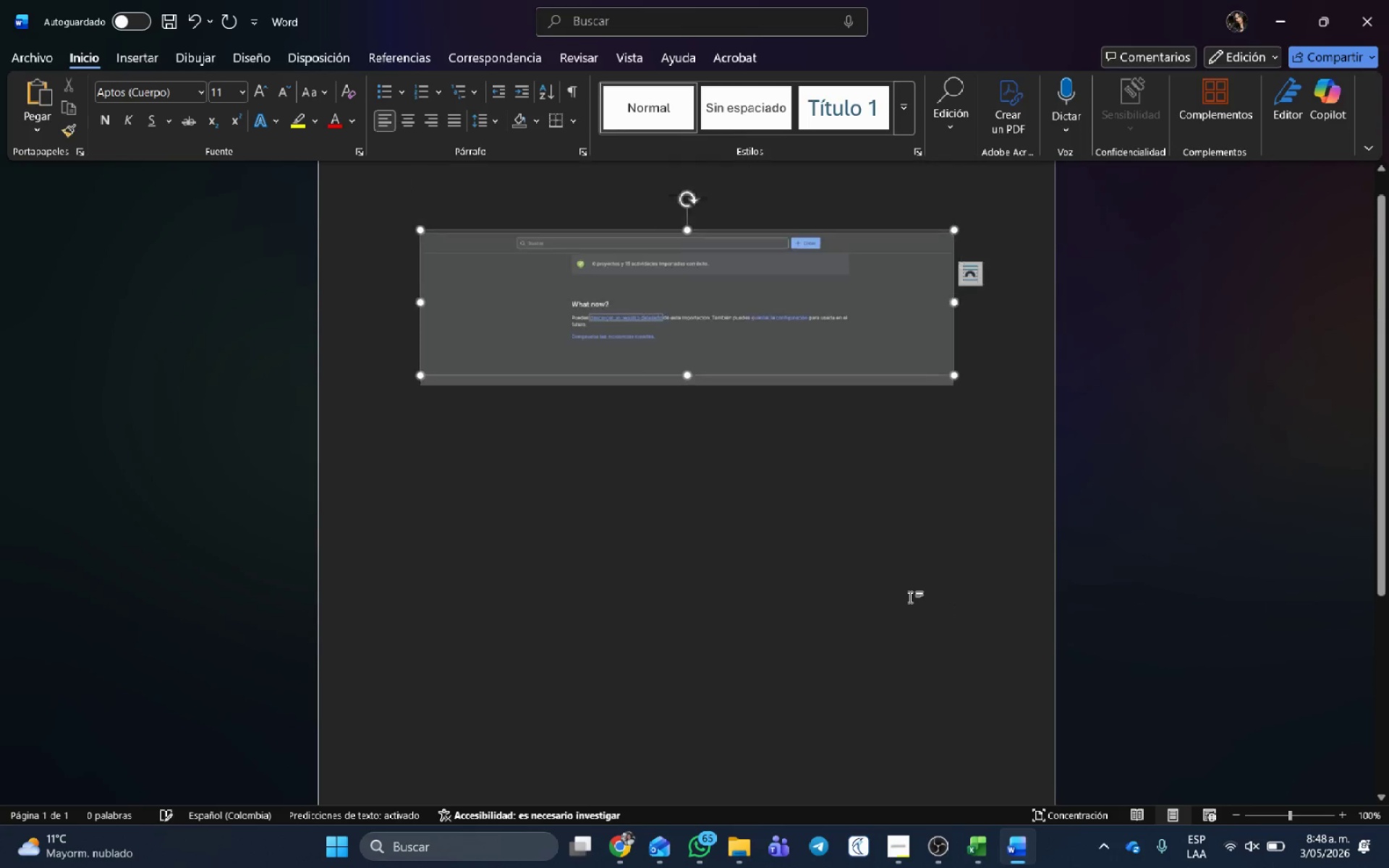 
key(Backspace)
 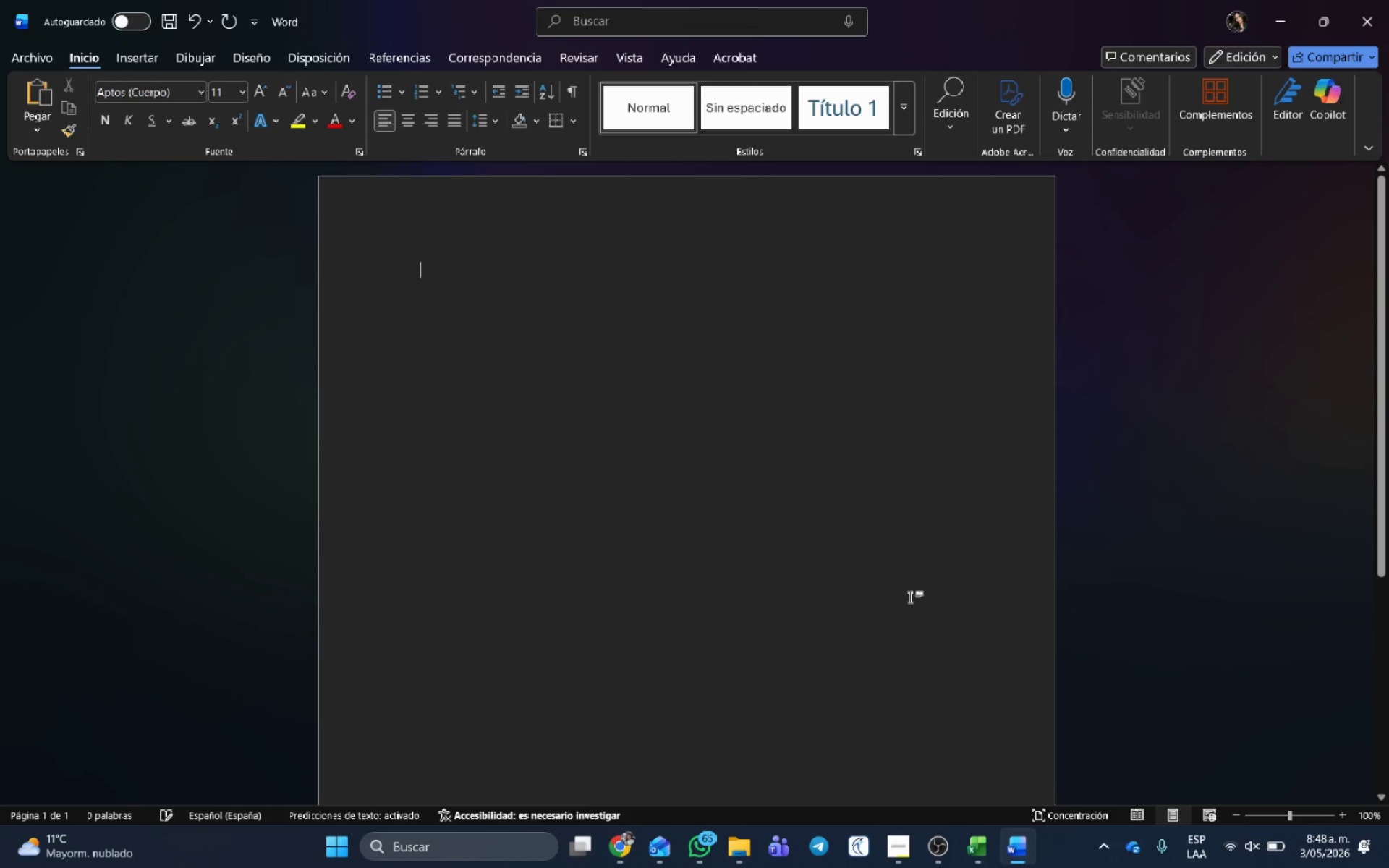 
key(Backspace)
 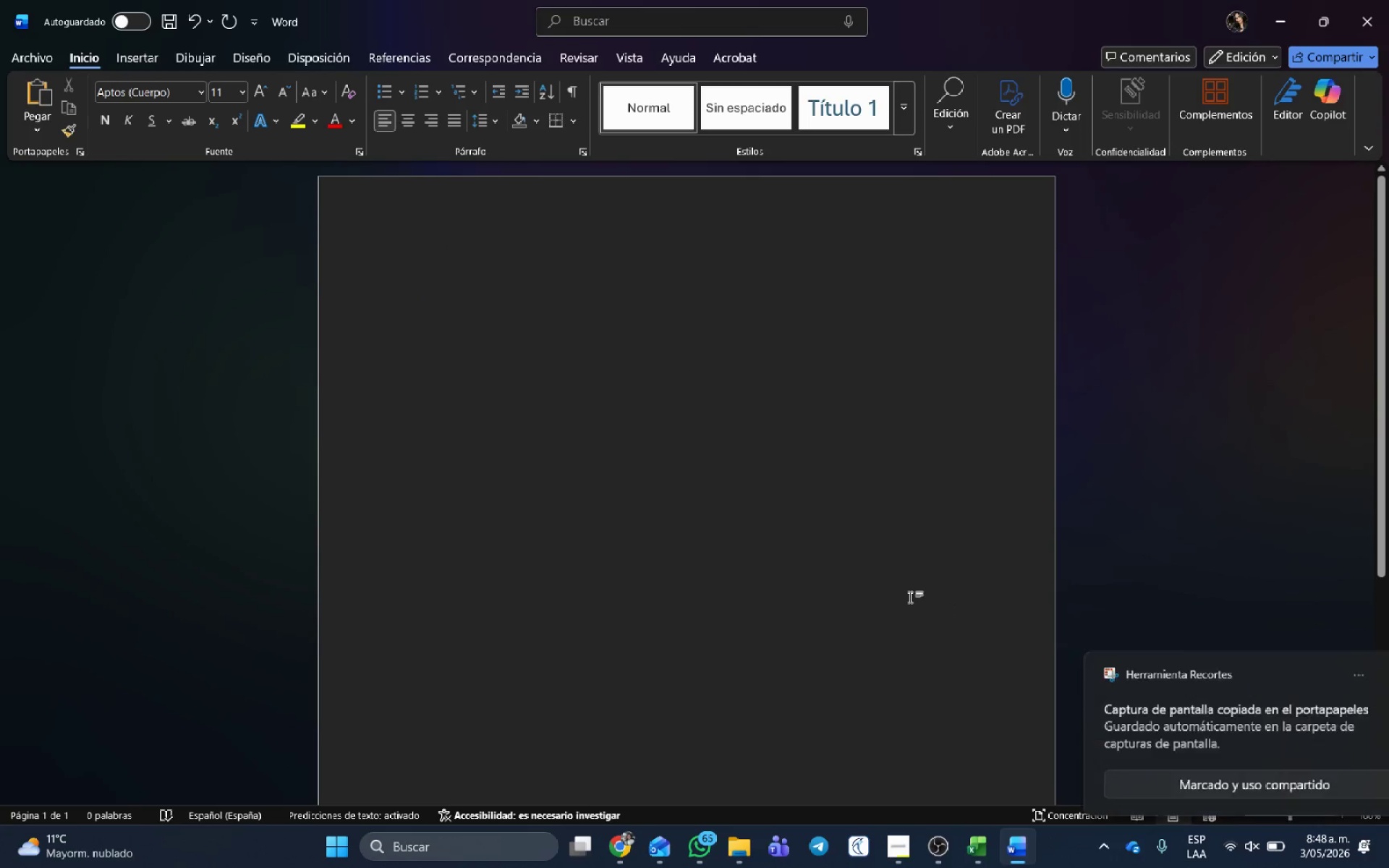 
key(Control+V)
 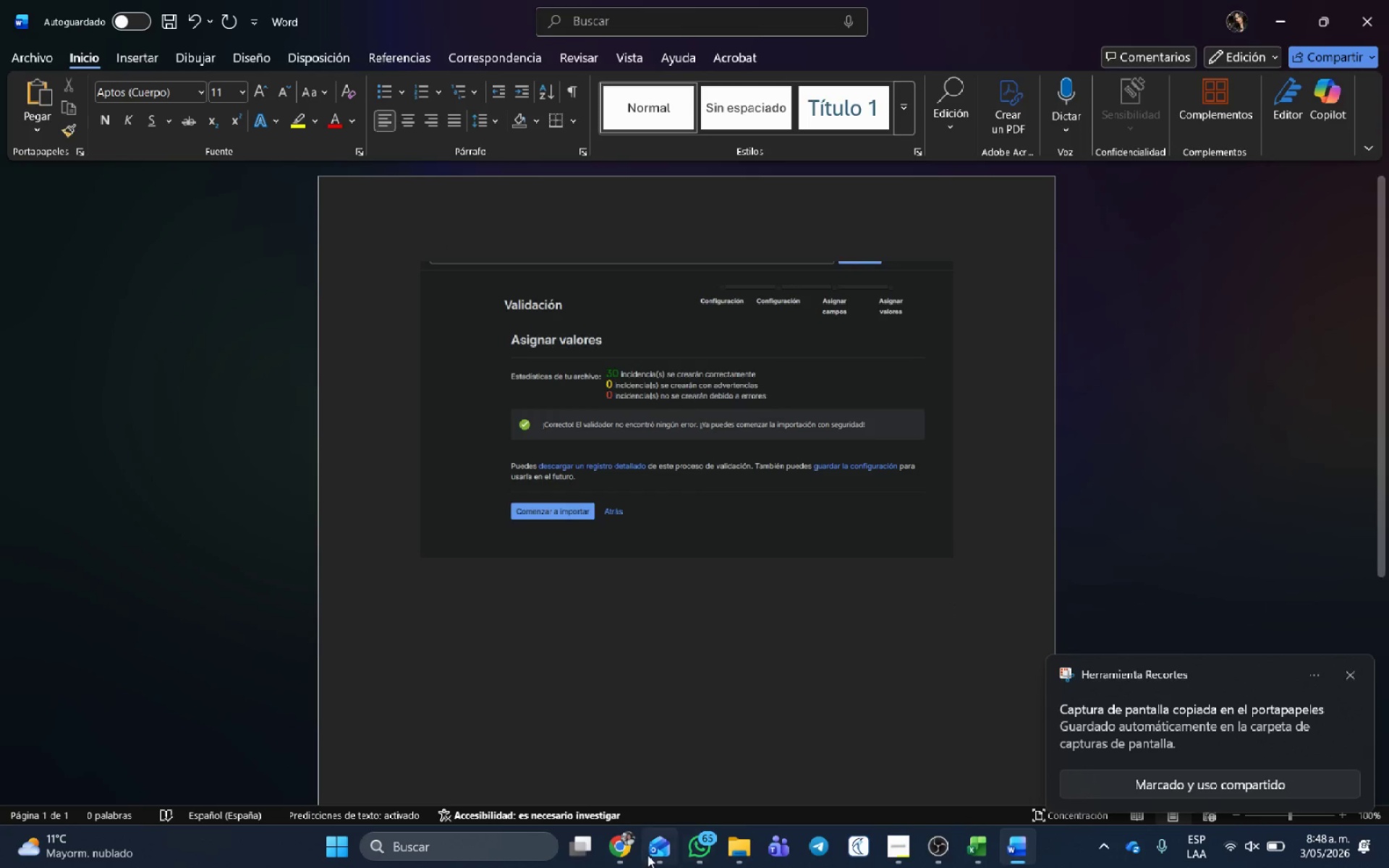 
left_click([617, 843])
 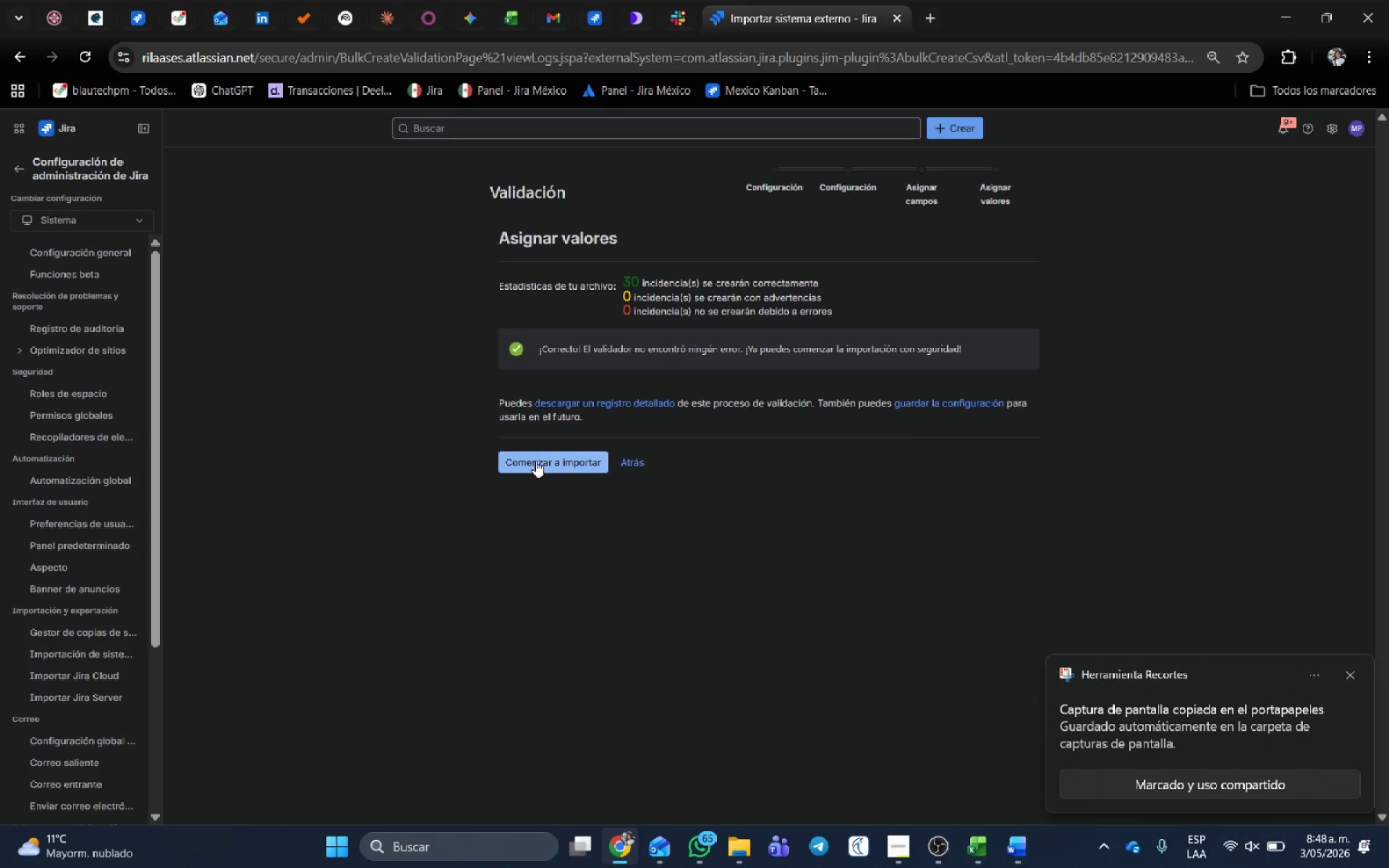 
left_click([535, 461])
 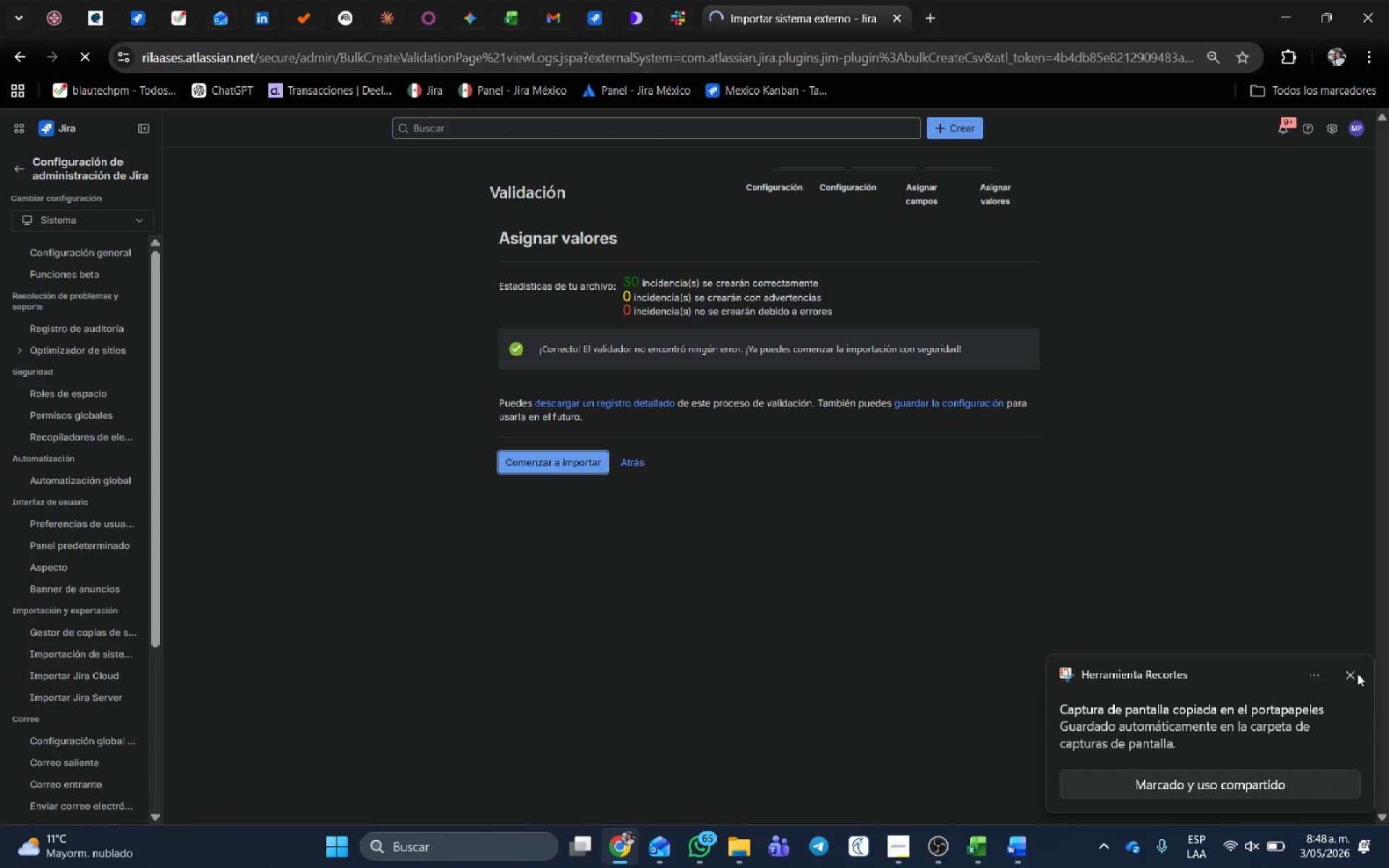 
left_click([1350, 673])
 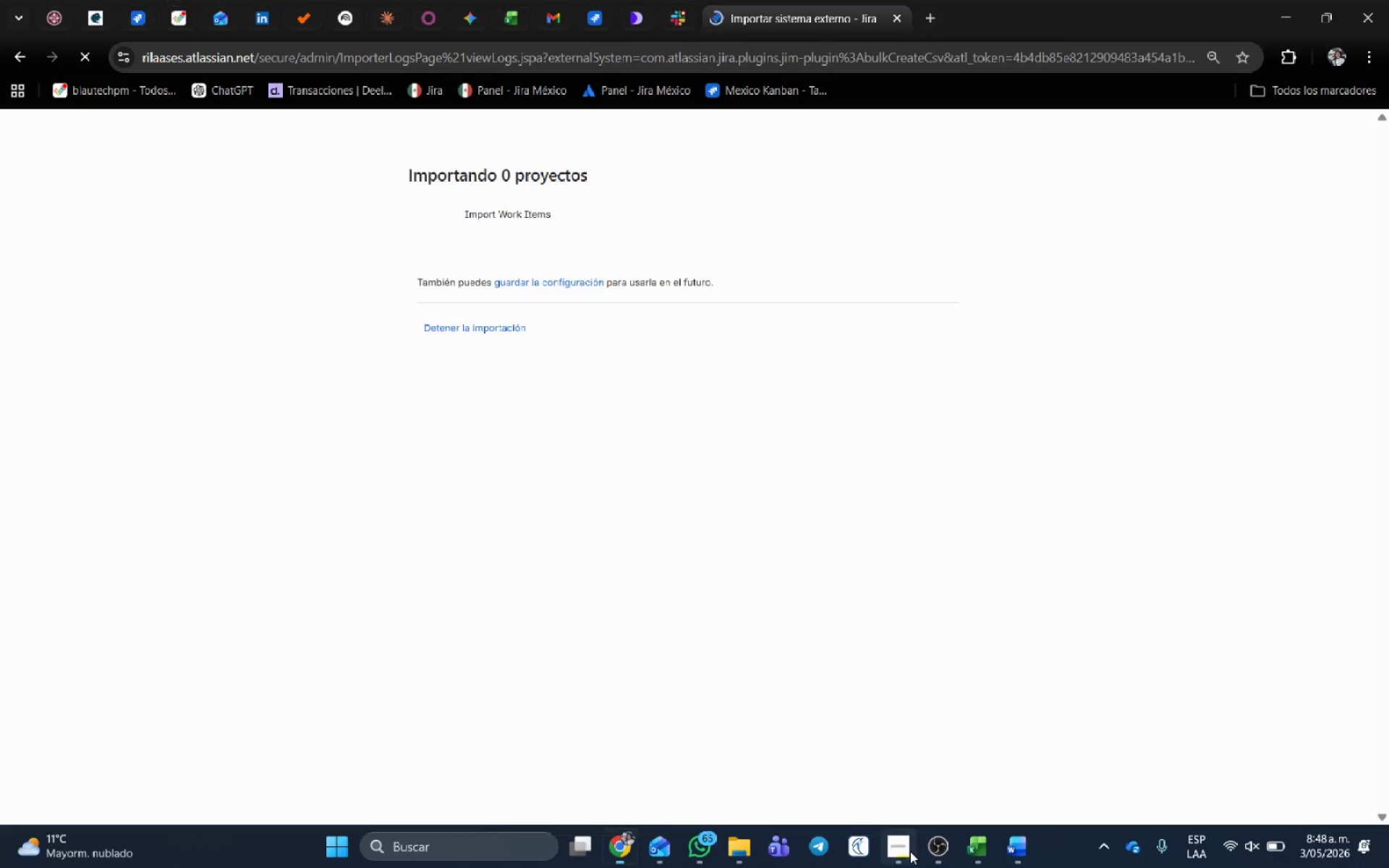 
left_click([896, 844])